 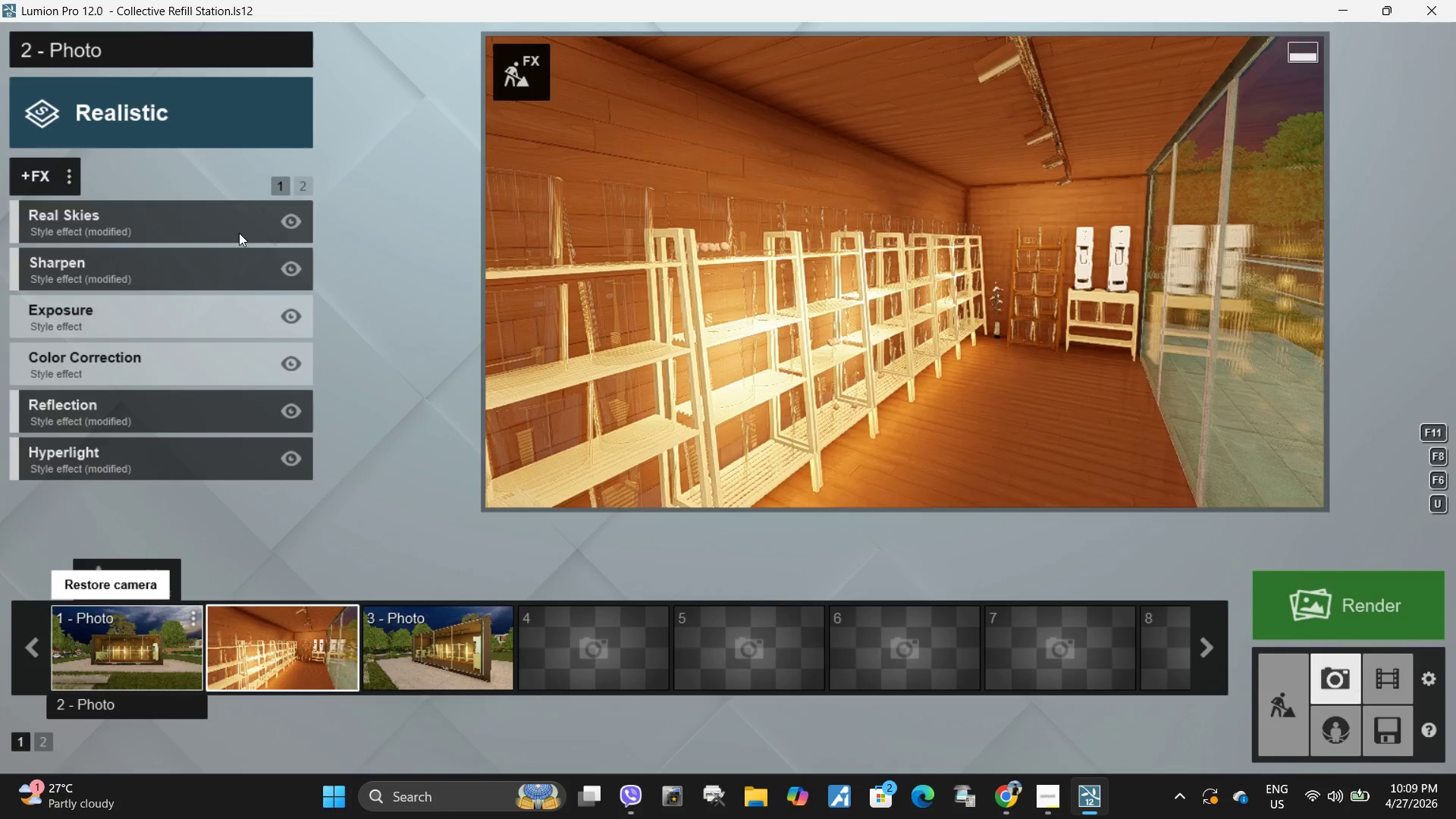 
left_click([128, 228])
 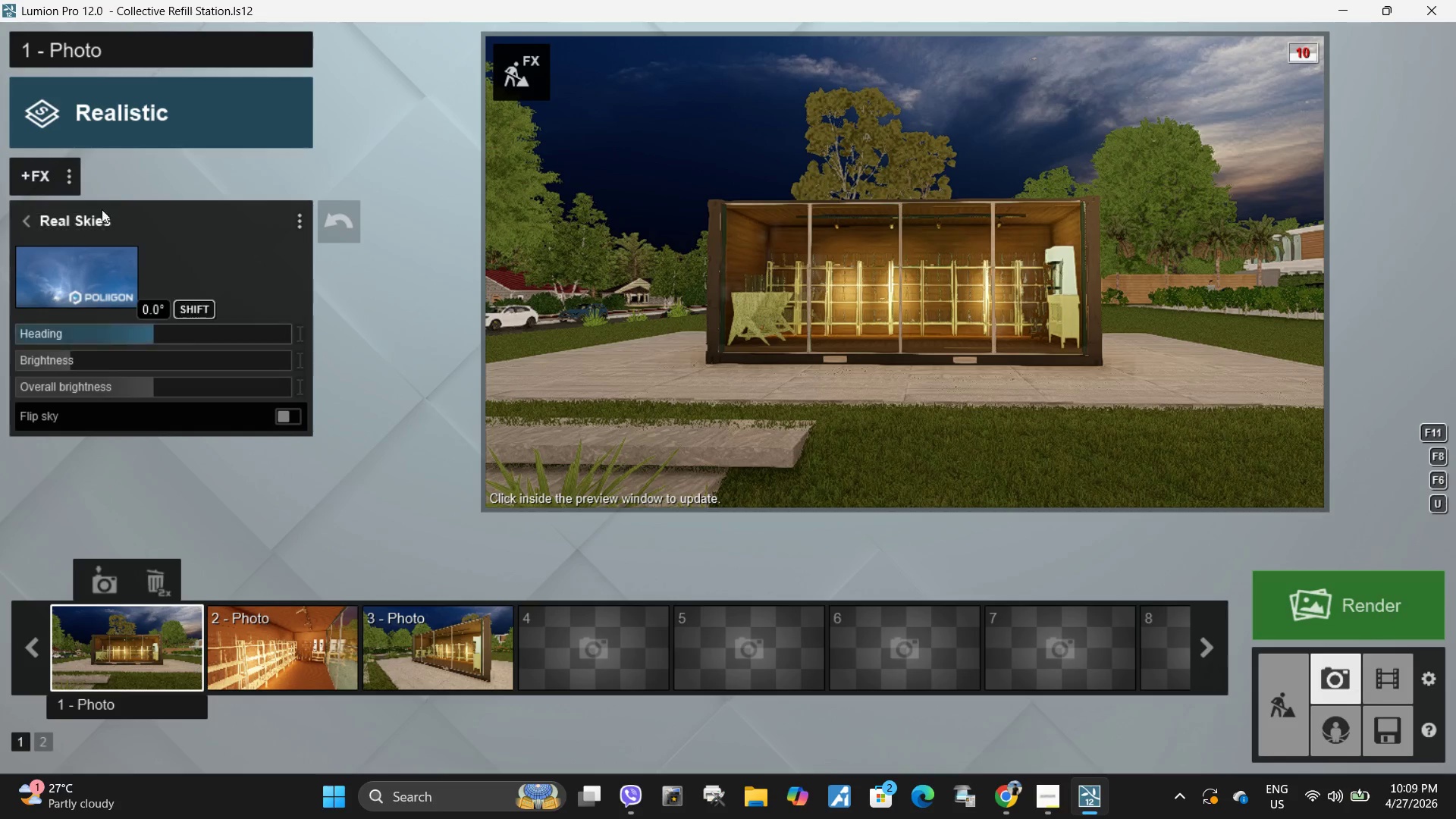 
left_click([27, 224])
 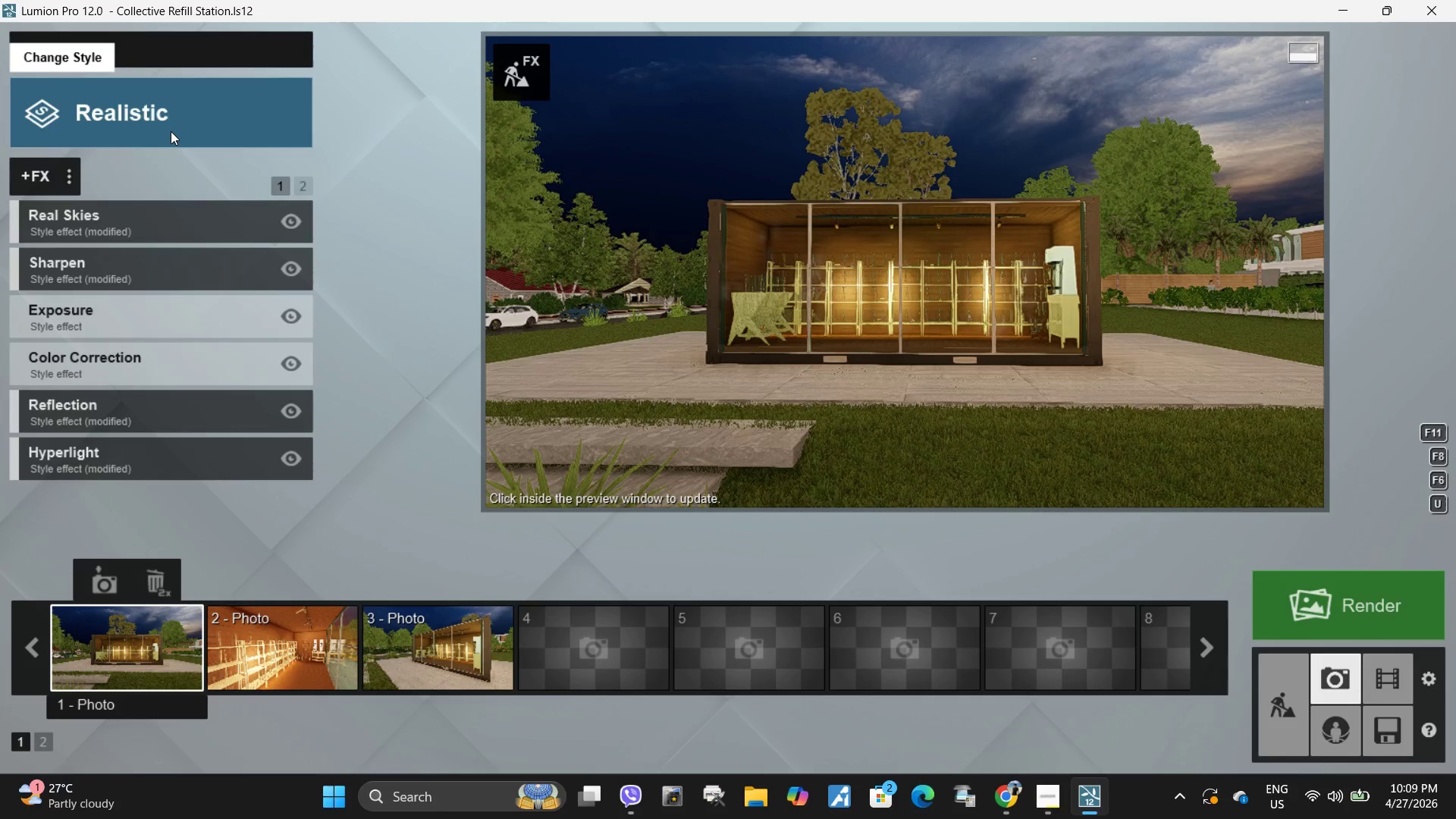 
left_click([168, 119])
 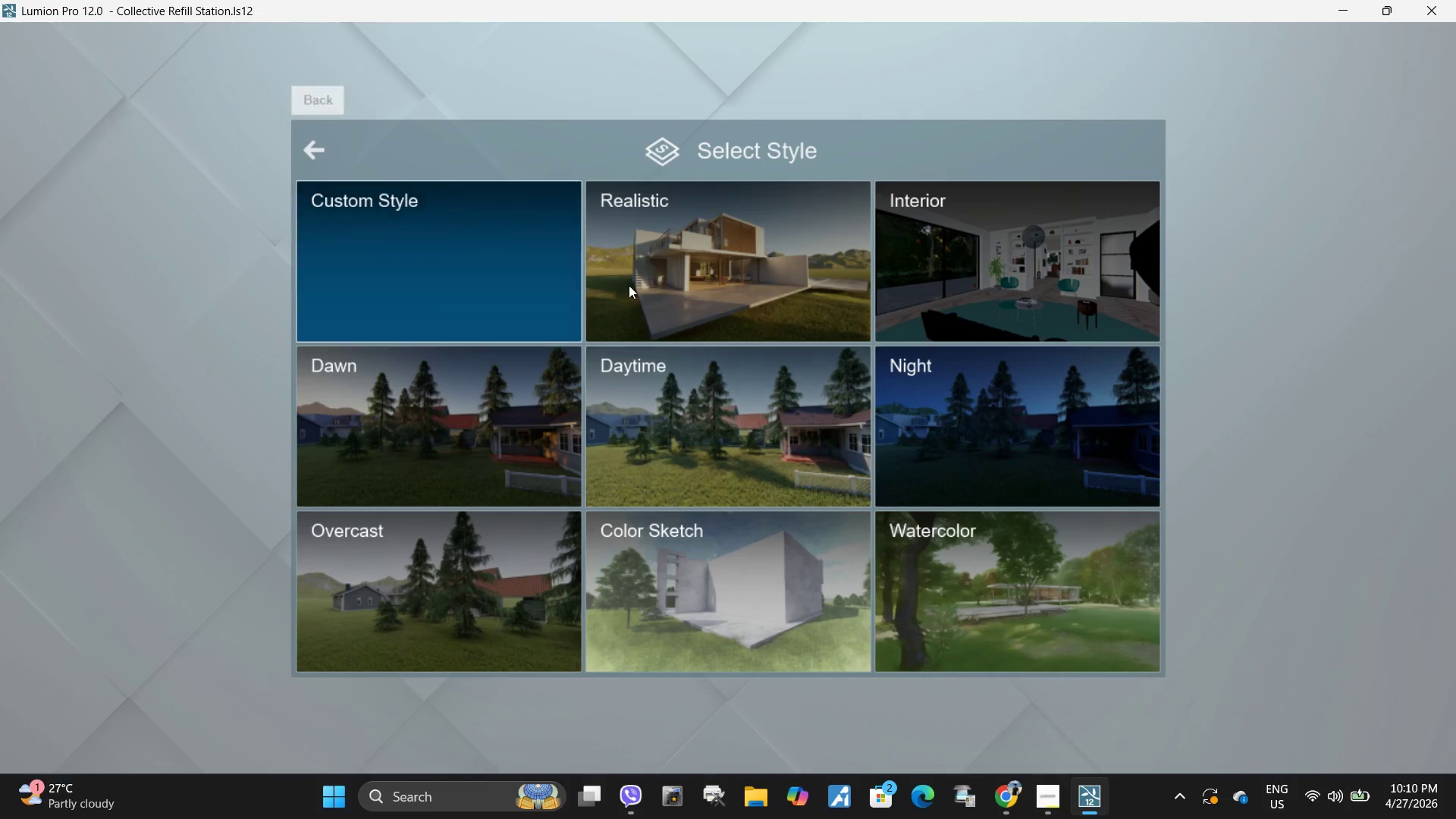 
left_click([309, 155])
 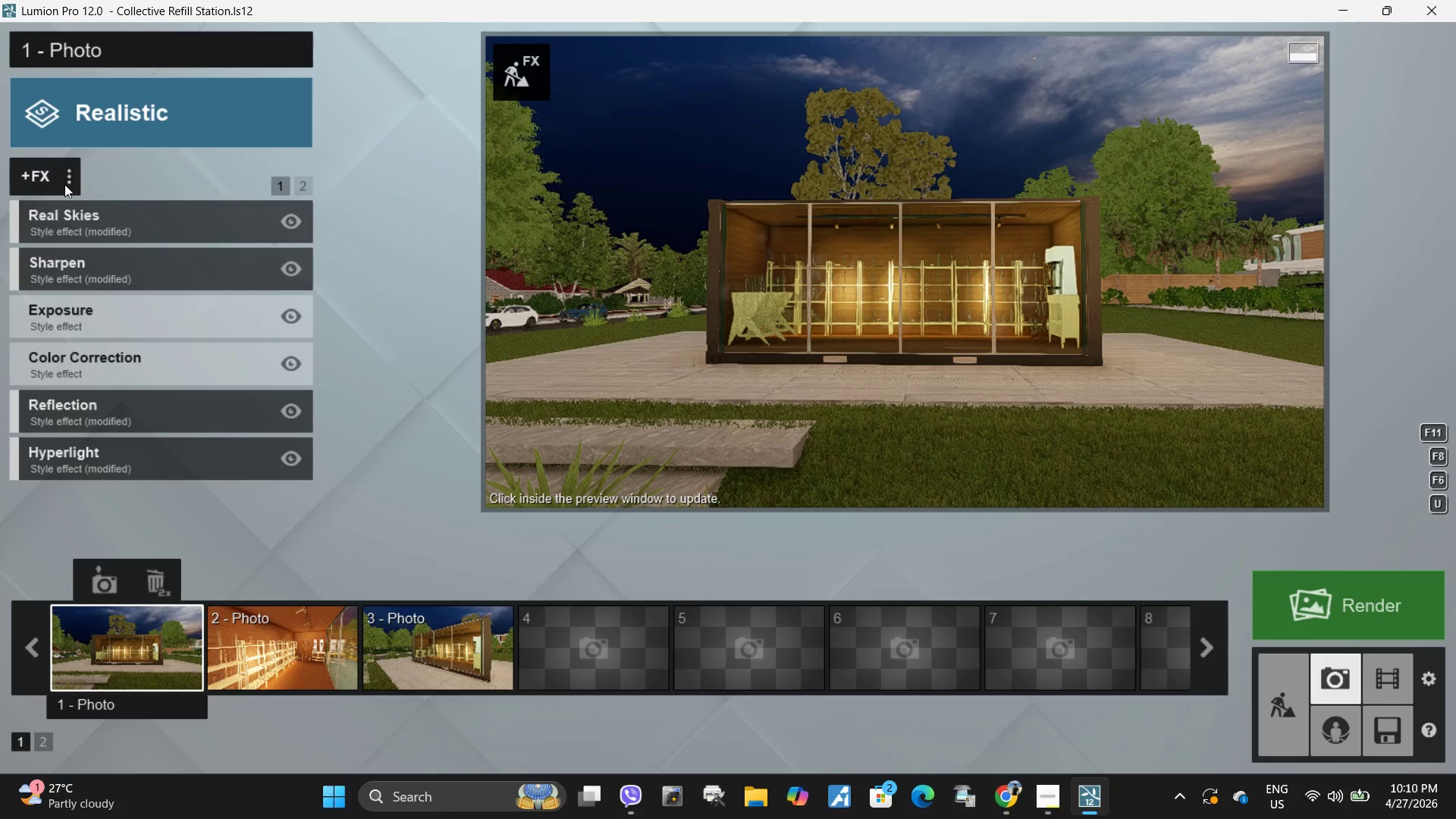 
left_click([49, 174])
 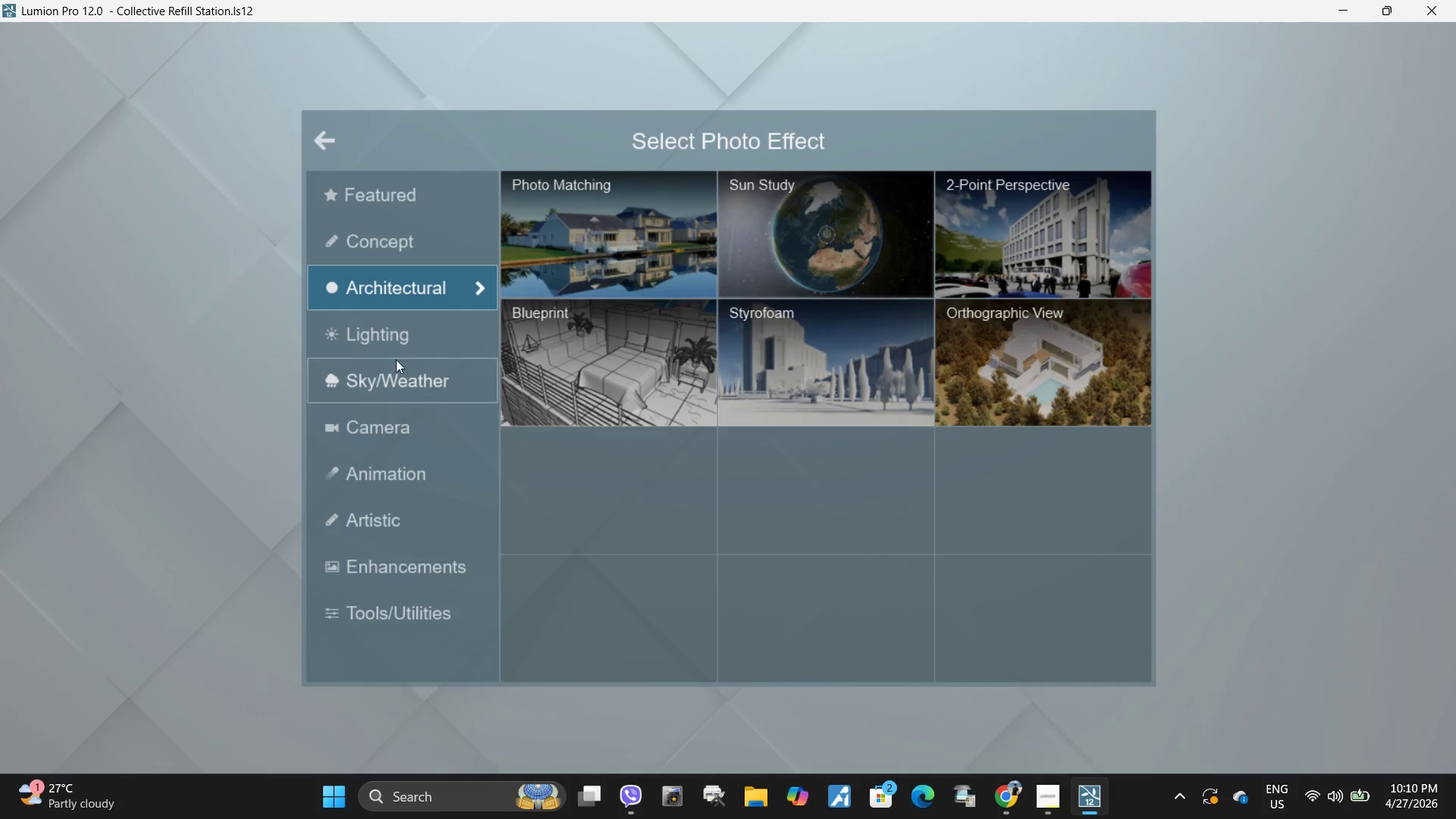 
left_click([396, 329])
 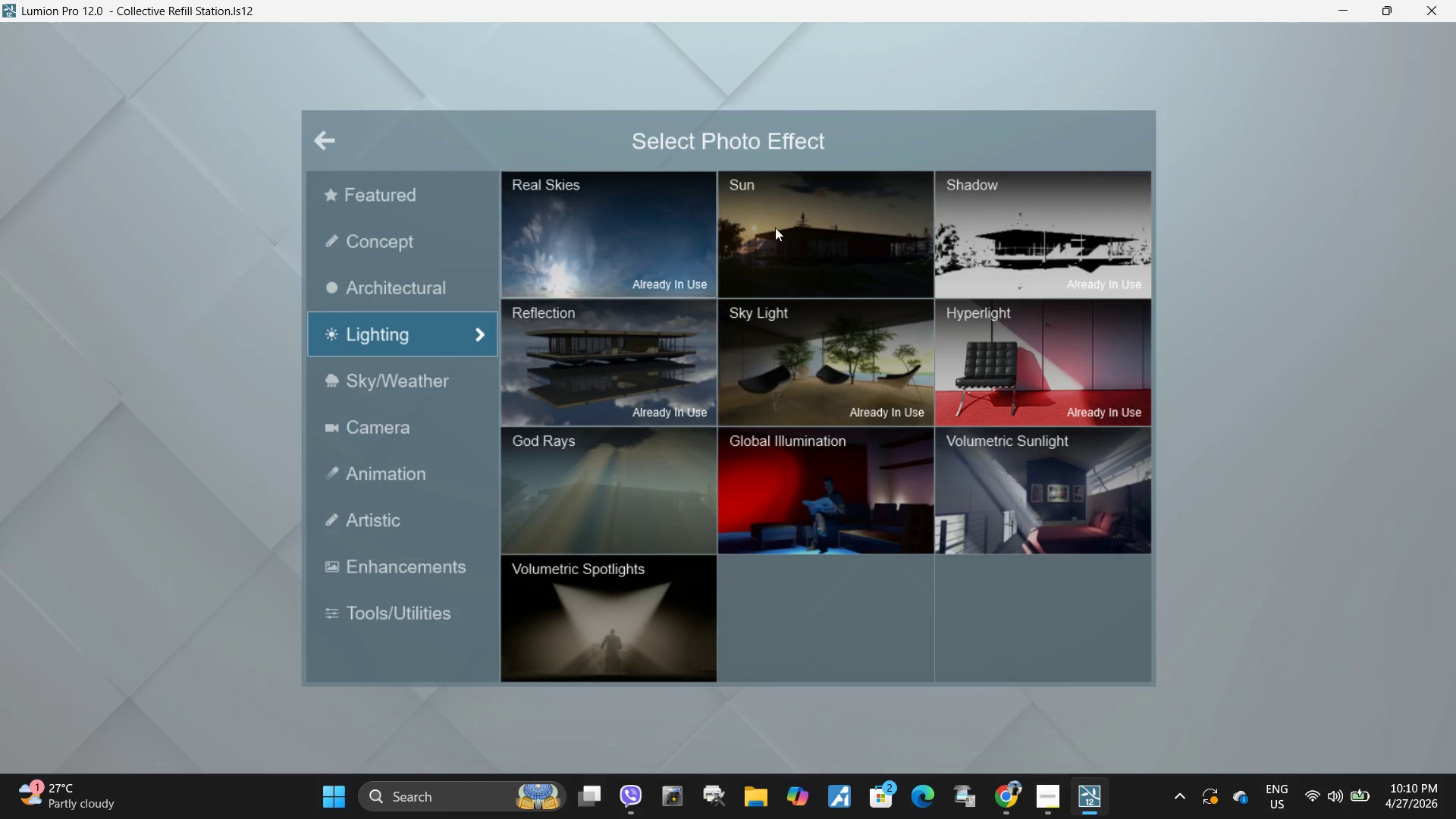 
left_click([833, 217])
 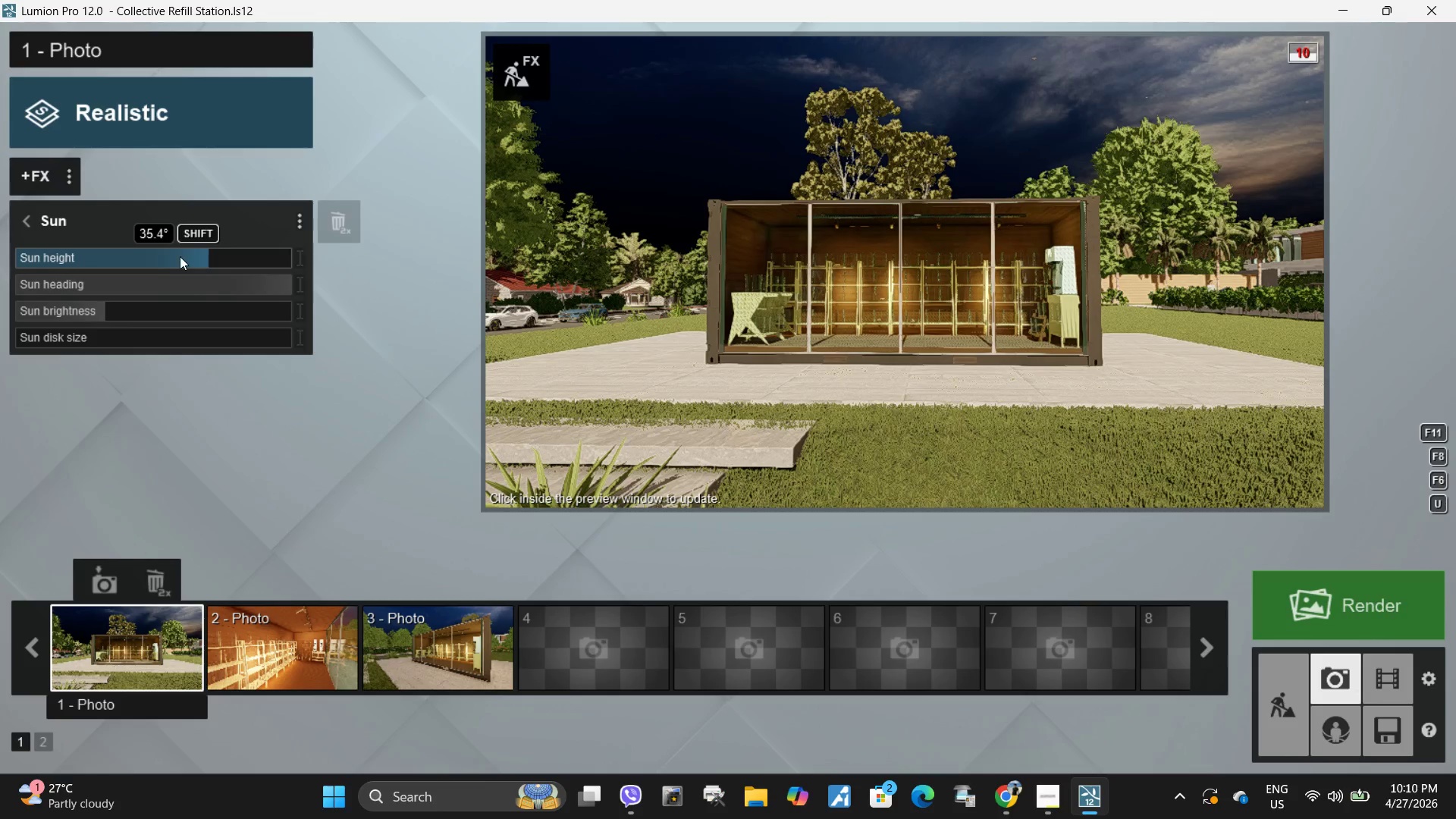 
left_click([303, 257])
 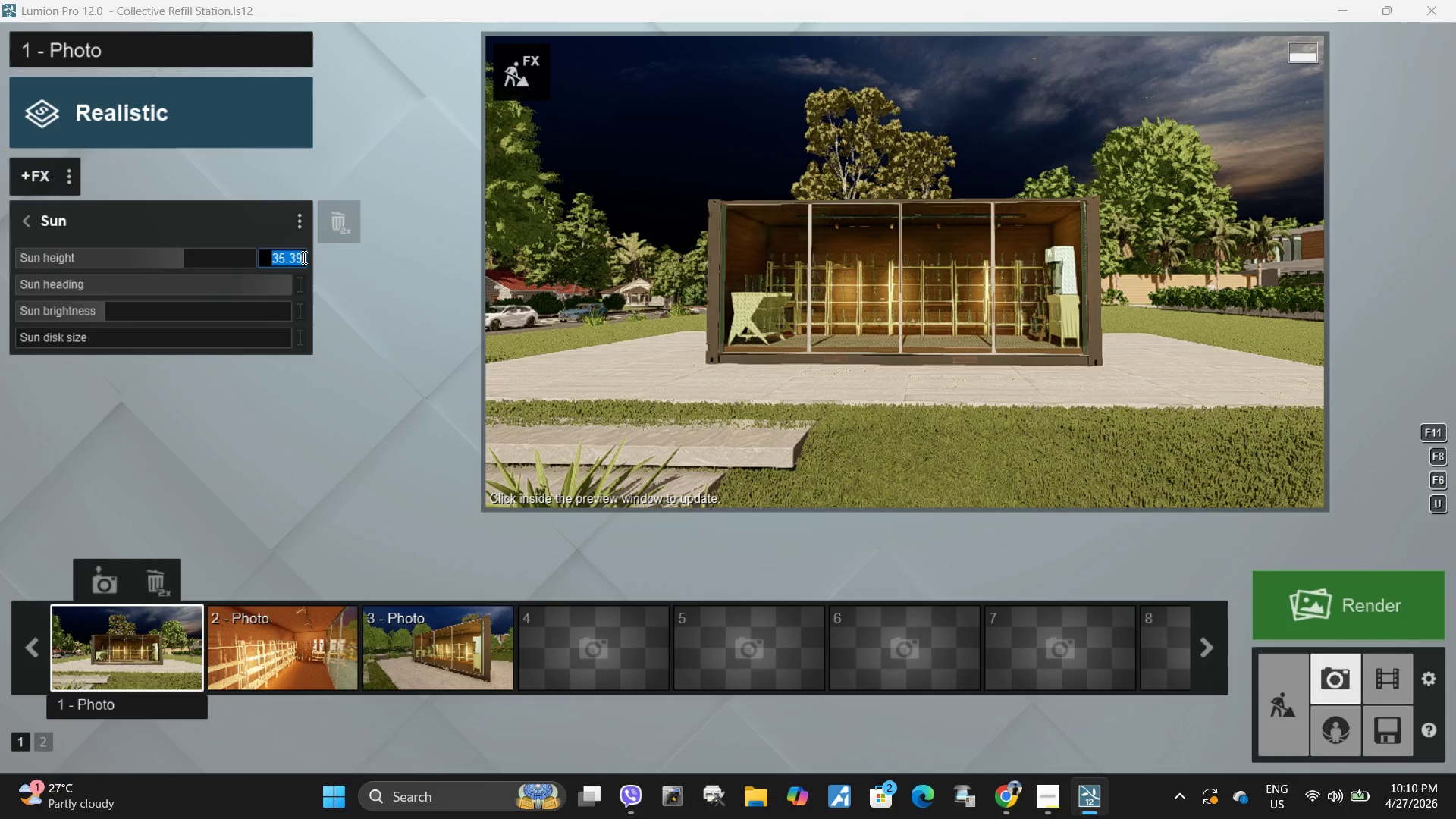 
key(Numpad5)
 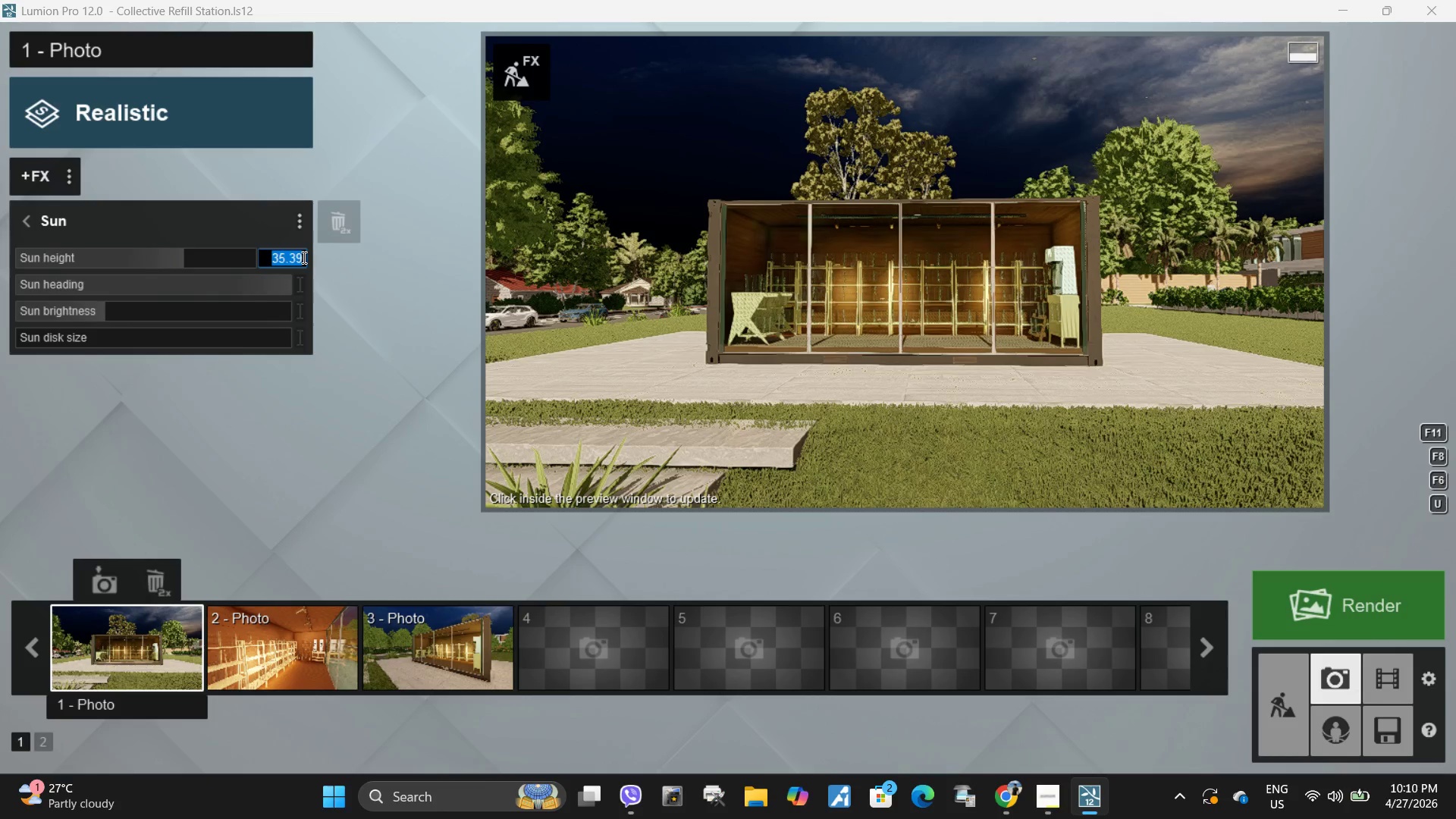 
key(NumpadEnter)
 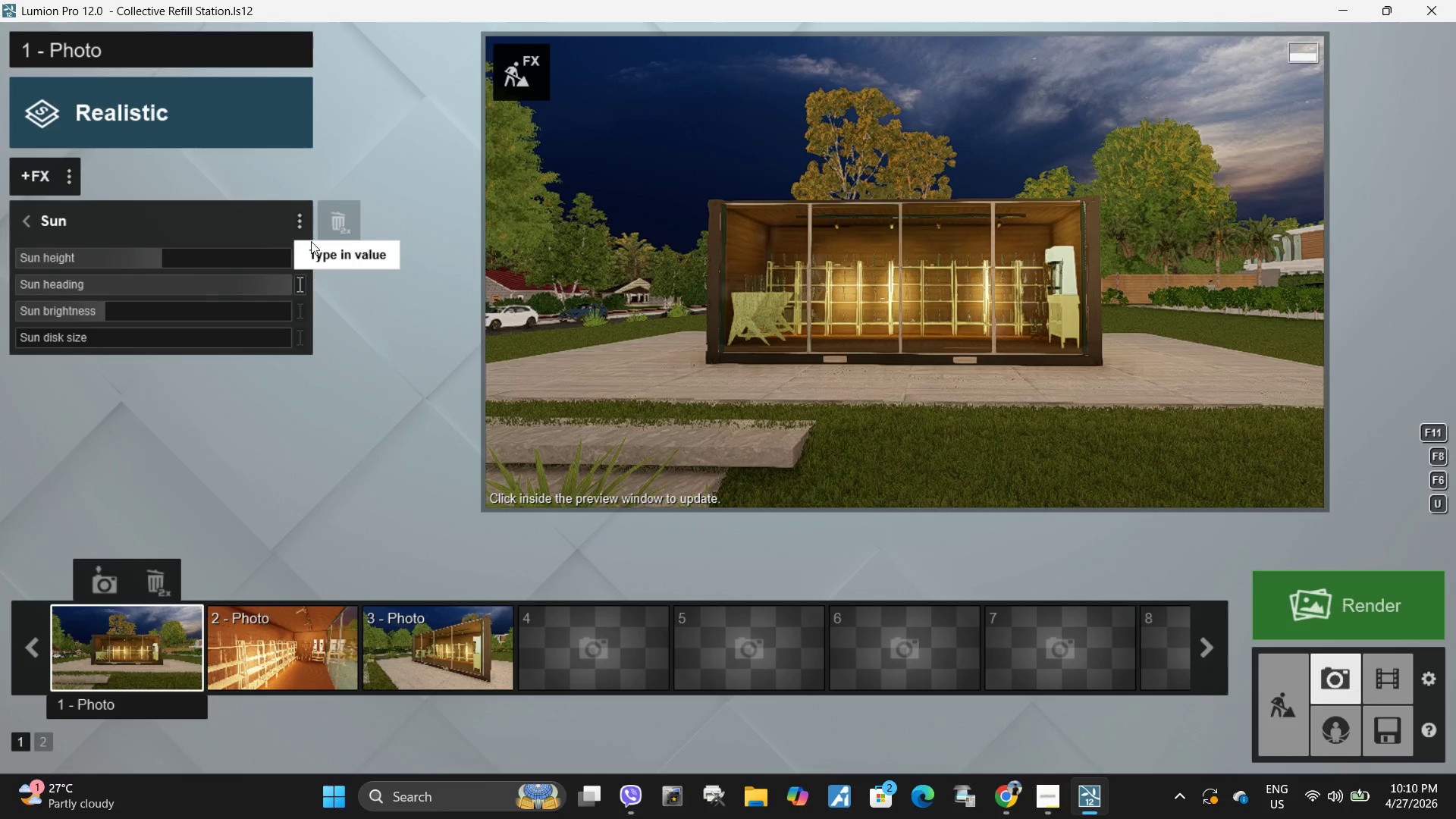 
left_click([300, 260])
 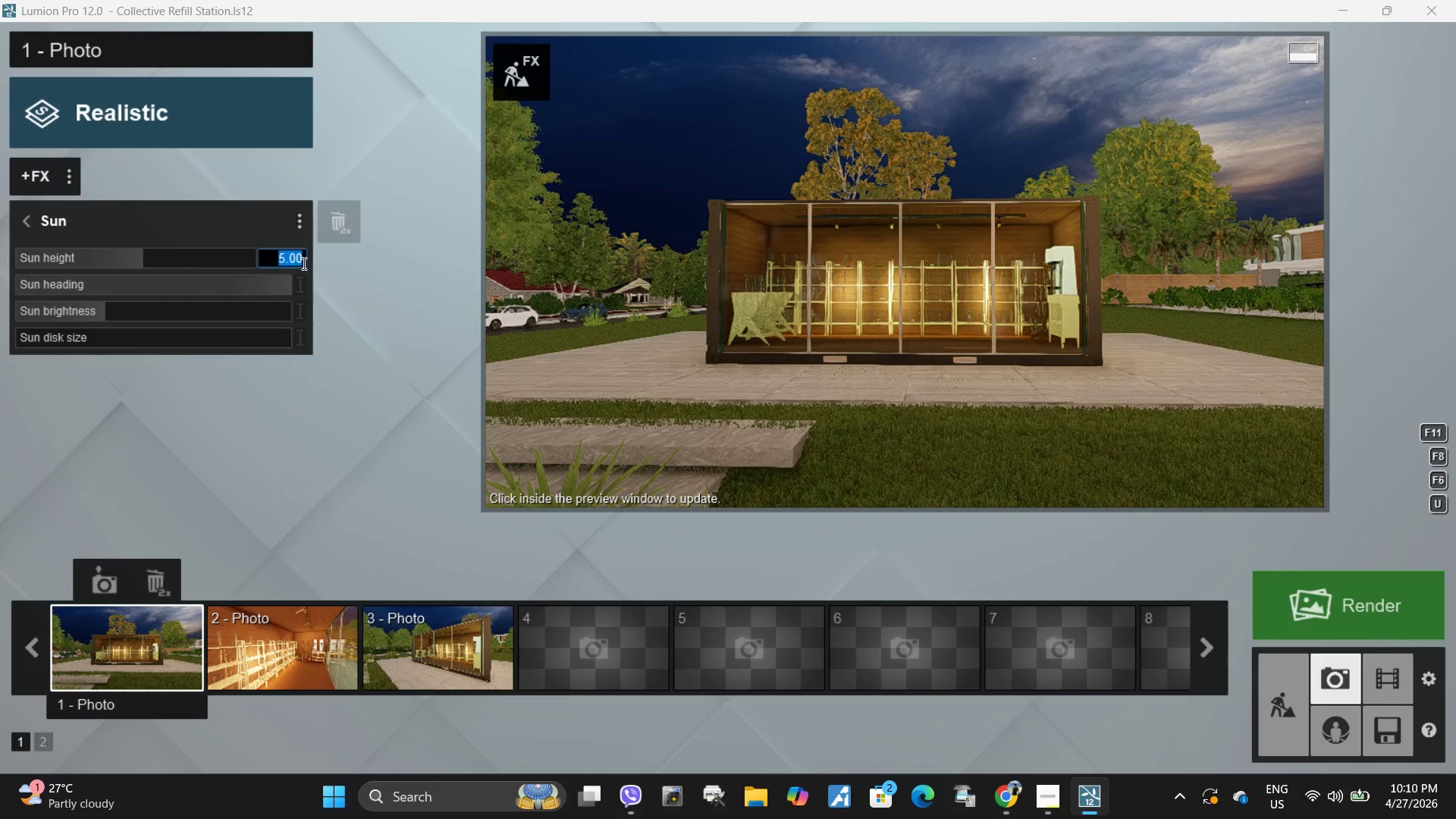 
key(Numpad0)
 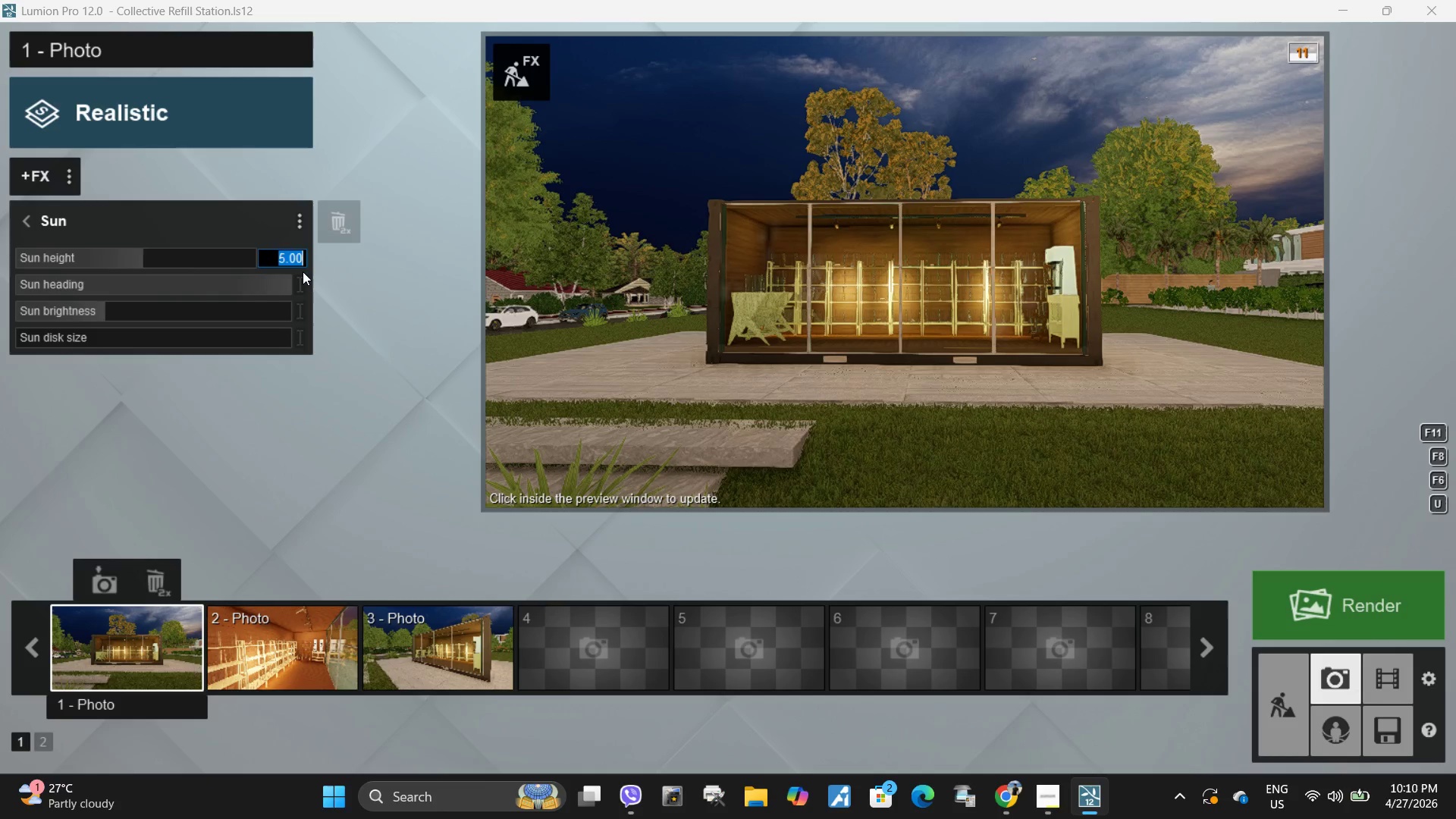 
key(NumpadEnter)
 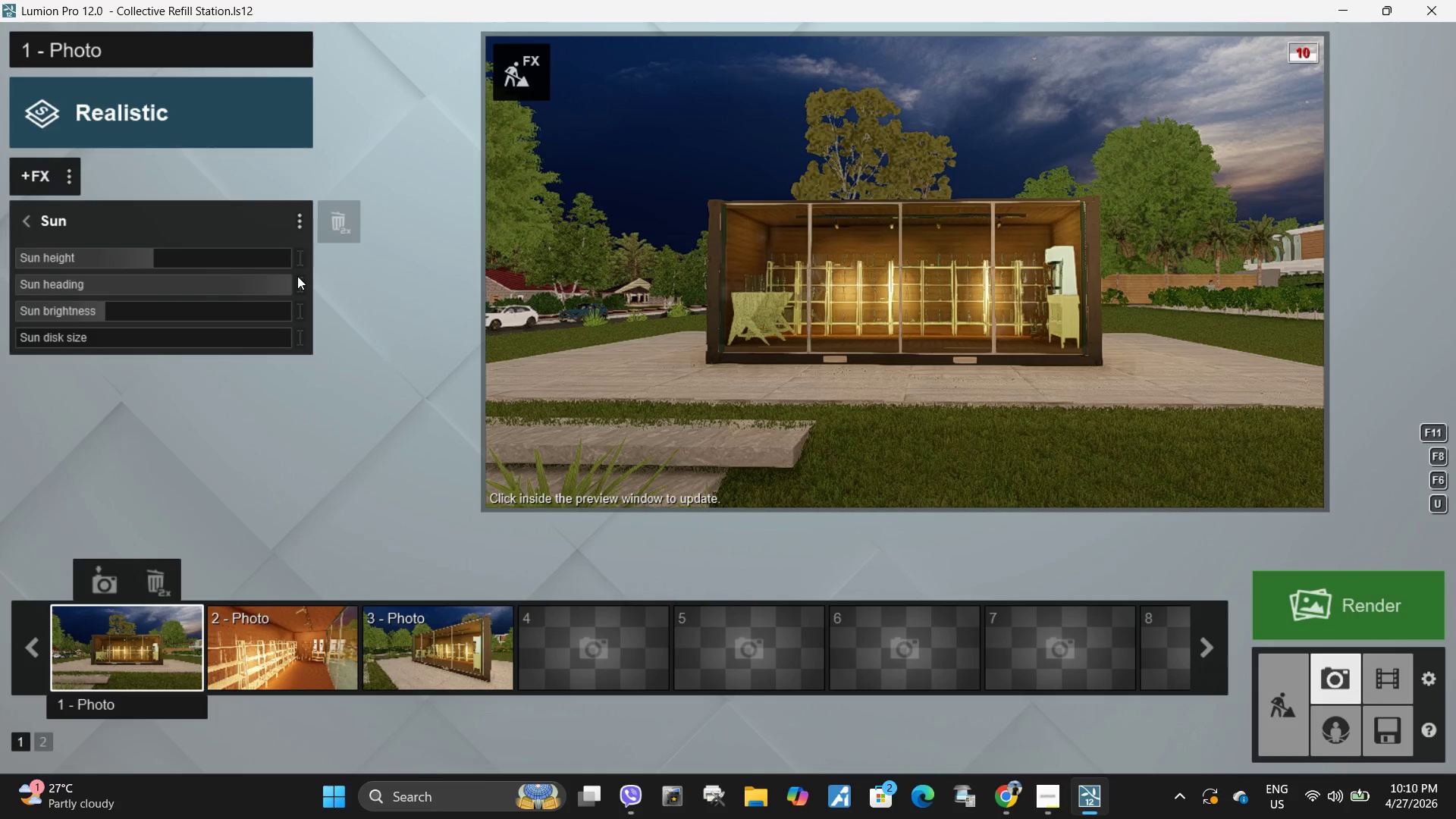 
left_click([302, 259])
 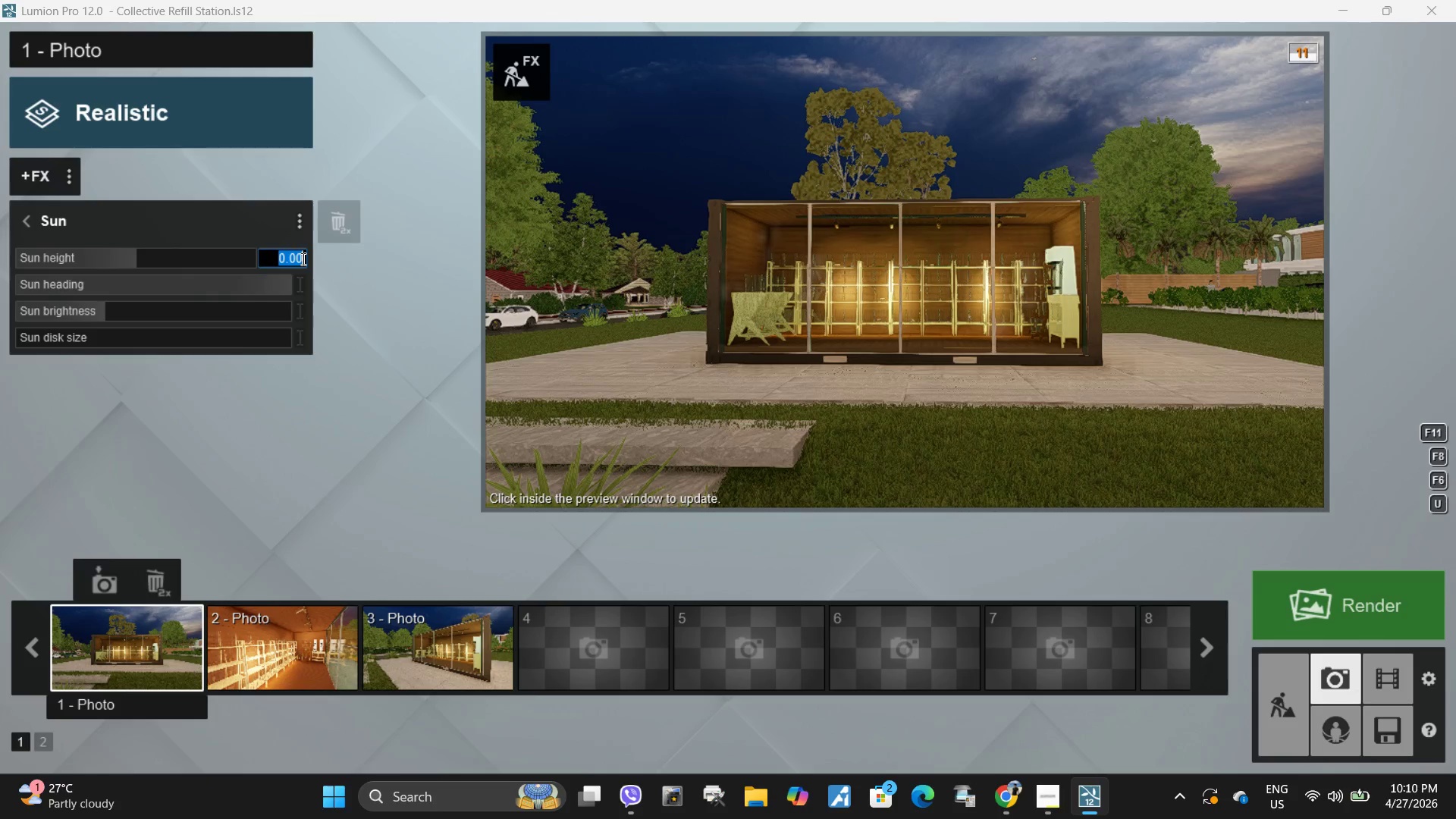 
key(Numpad5)
 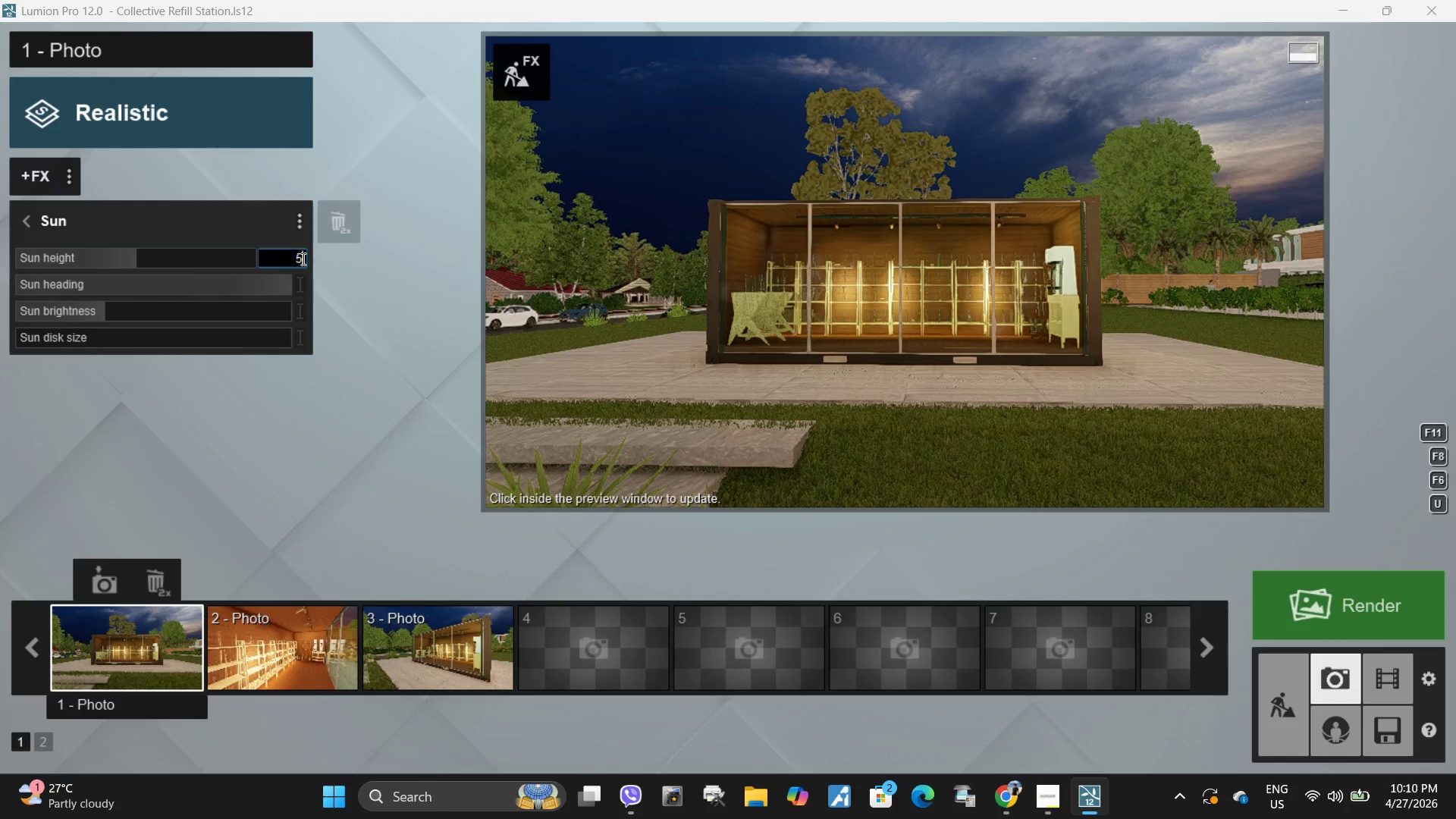 
key(NumpadEnter)
 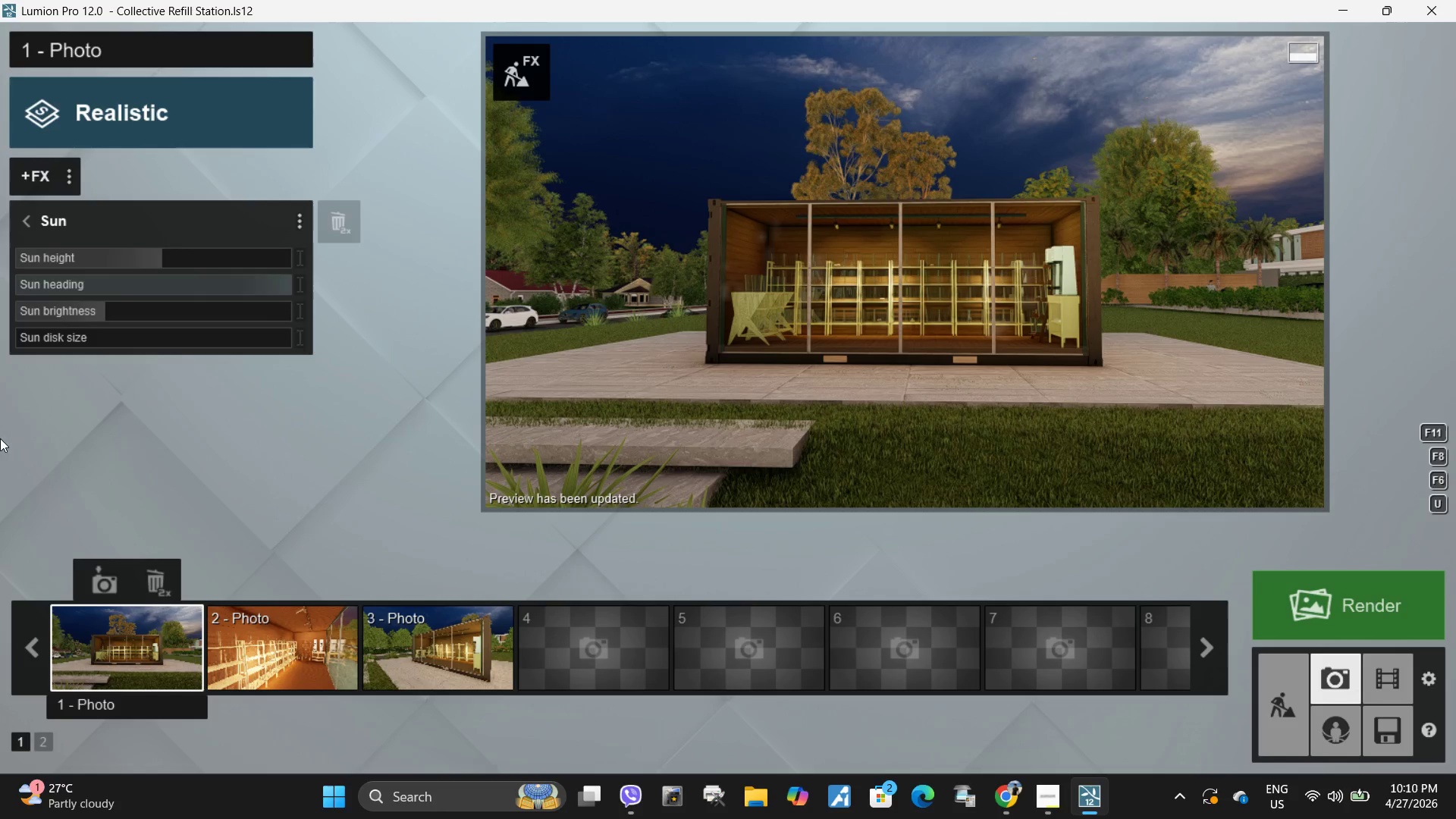 
wait(7.58)
 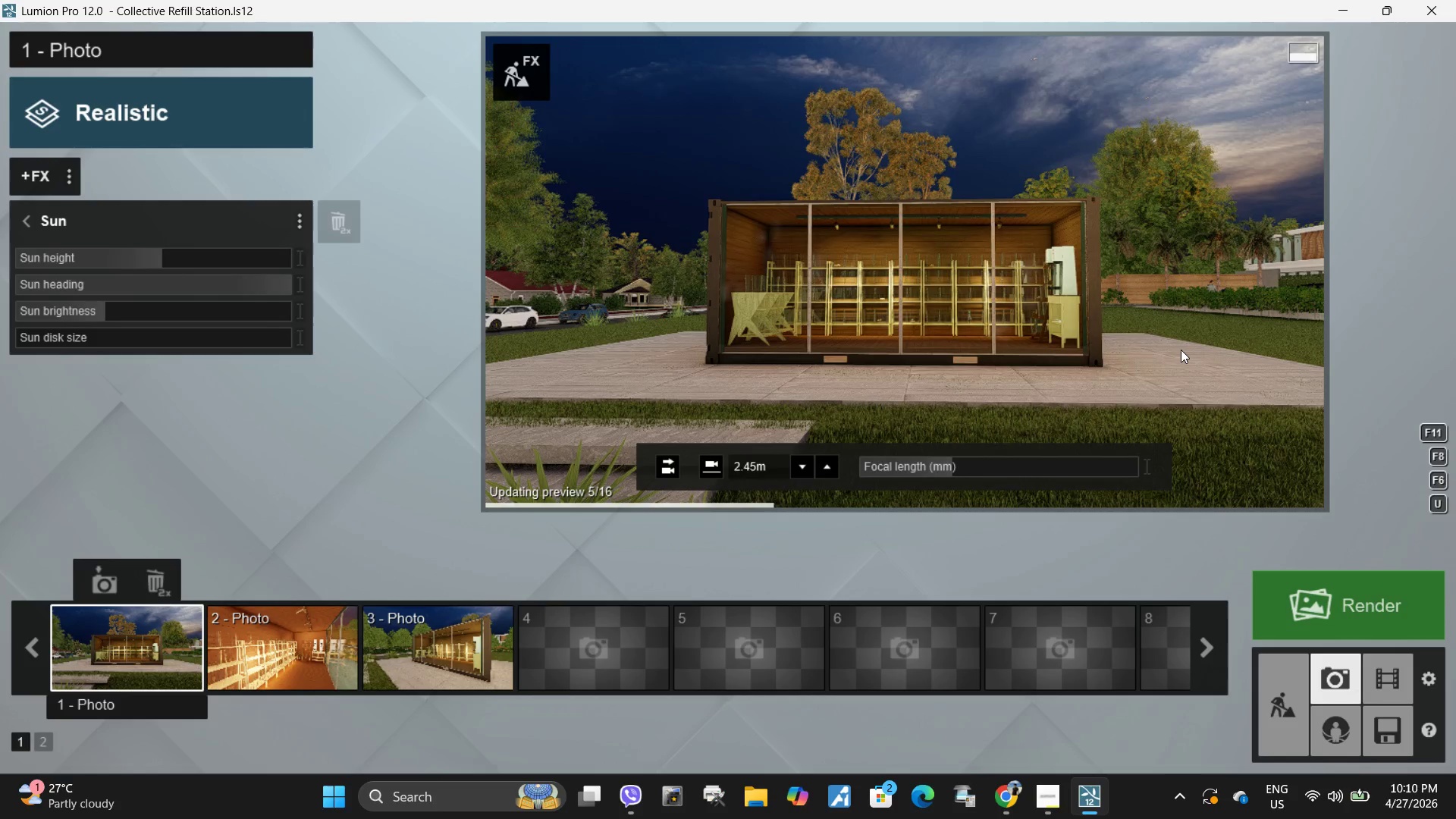 
type(aa)
 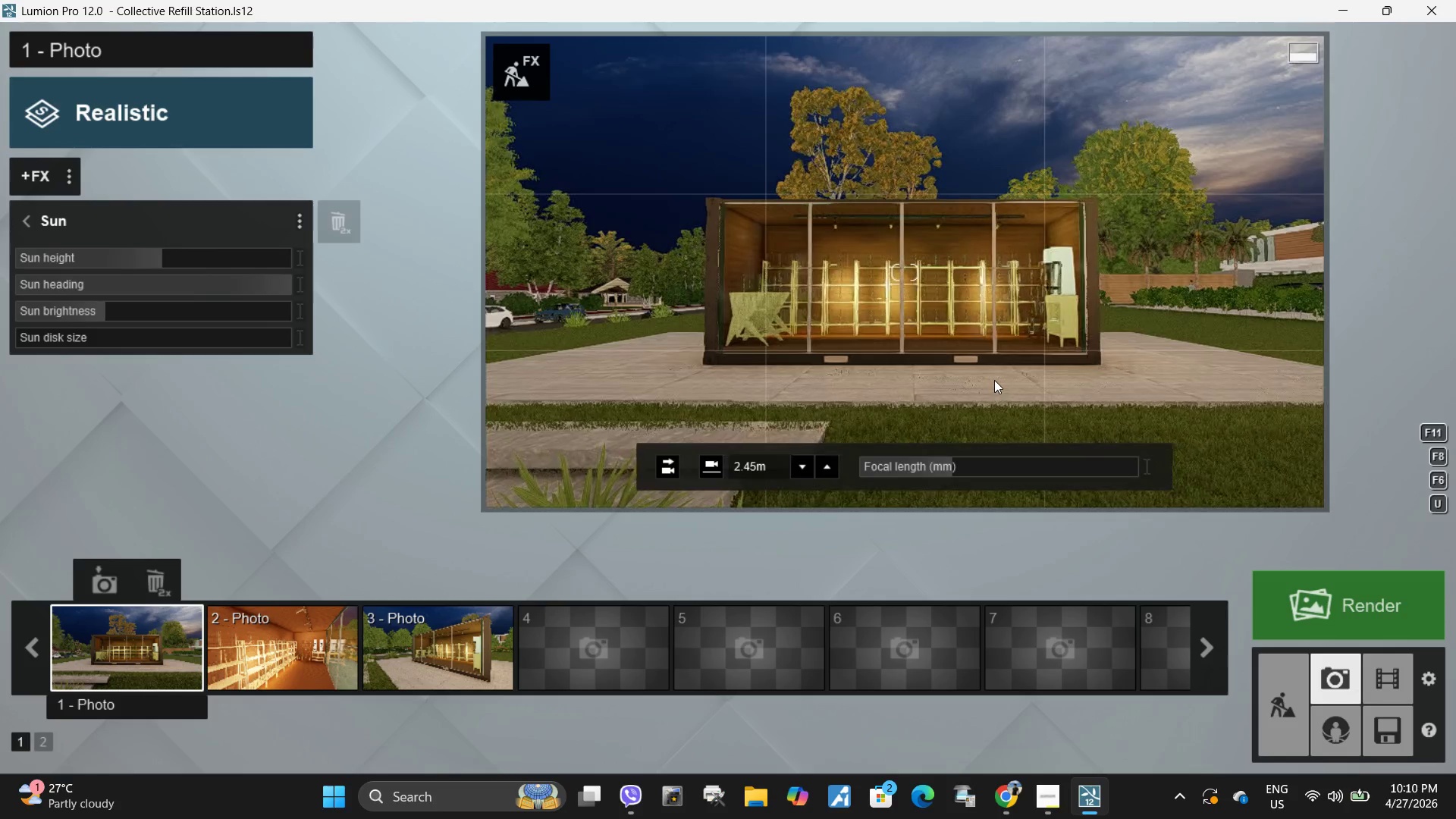 
left_click([992, 381])
 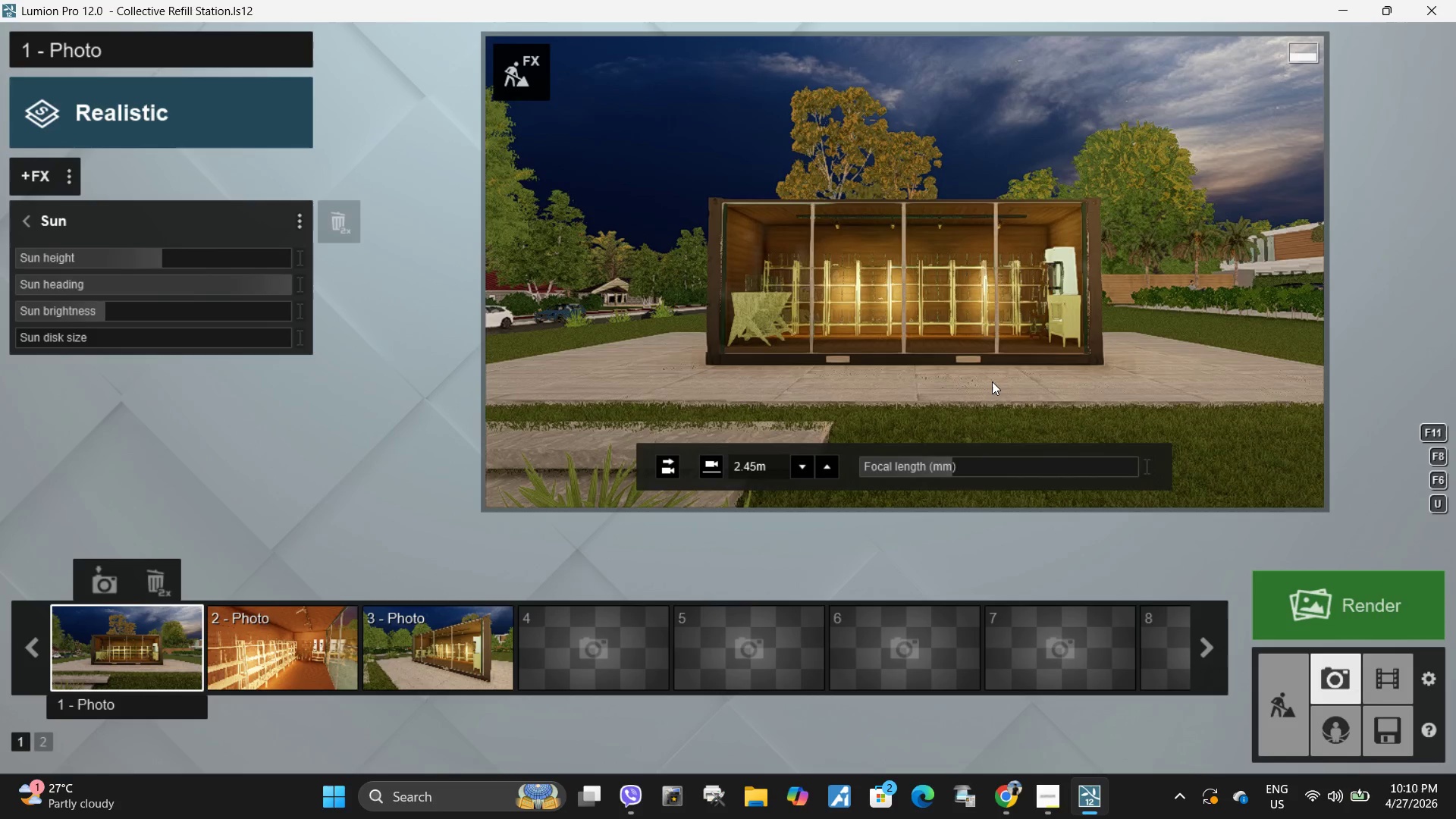 
left_click([992, 381])
 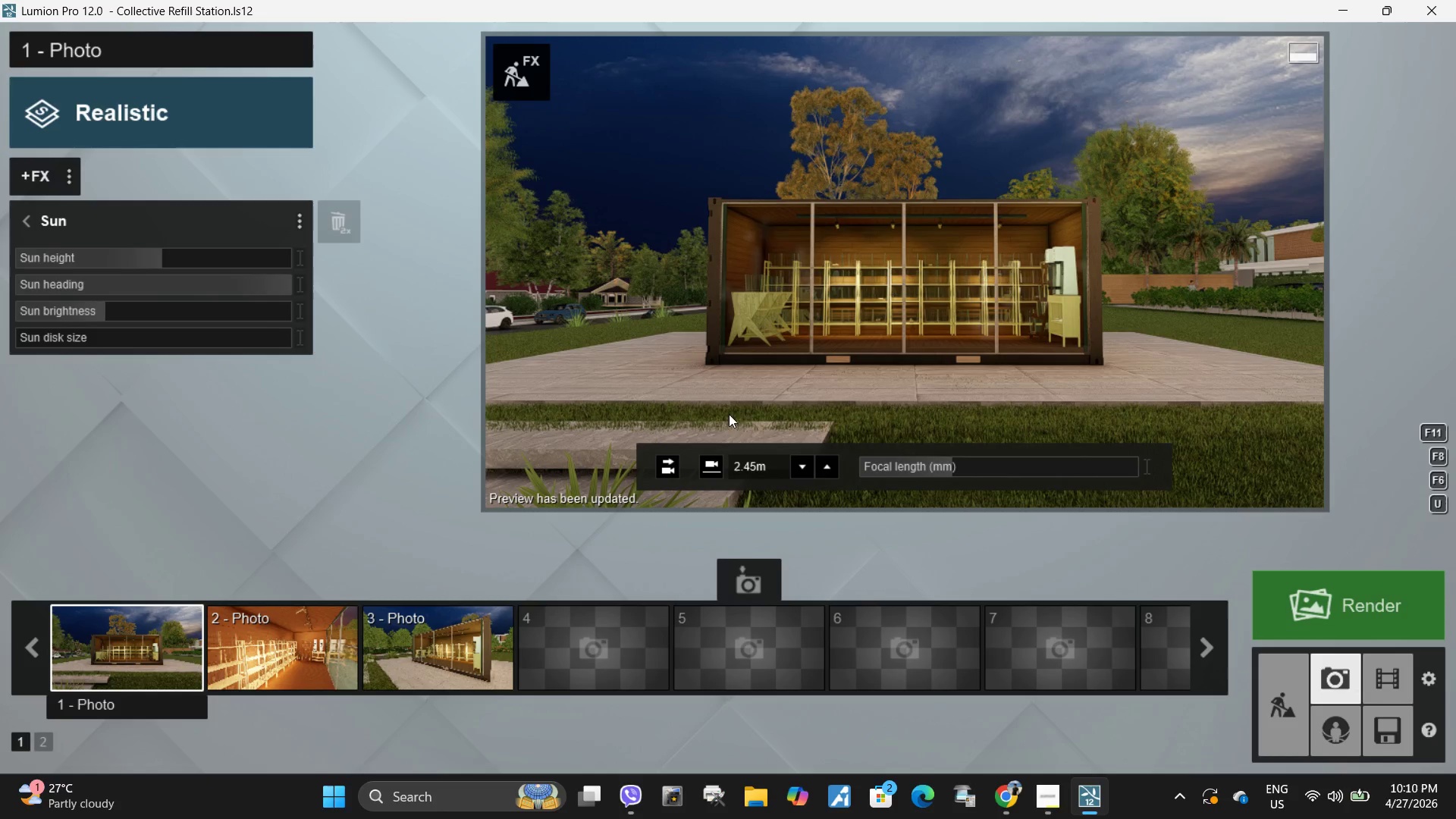 
wait(9.34)
 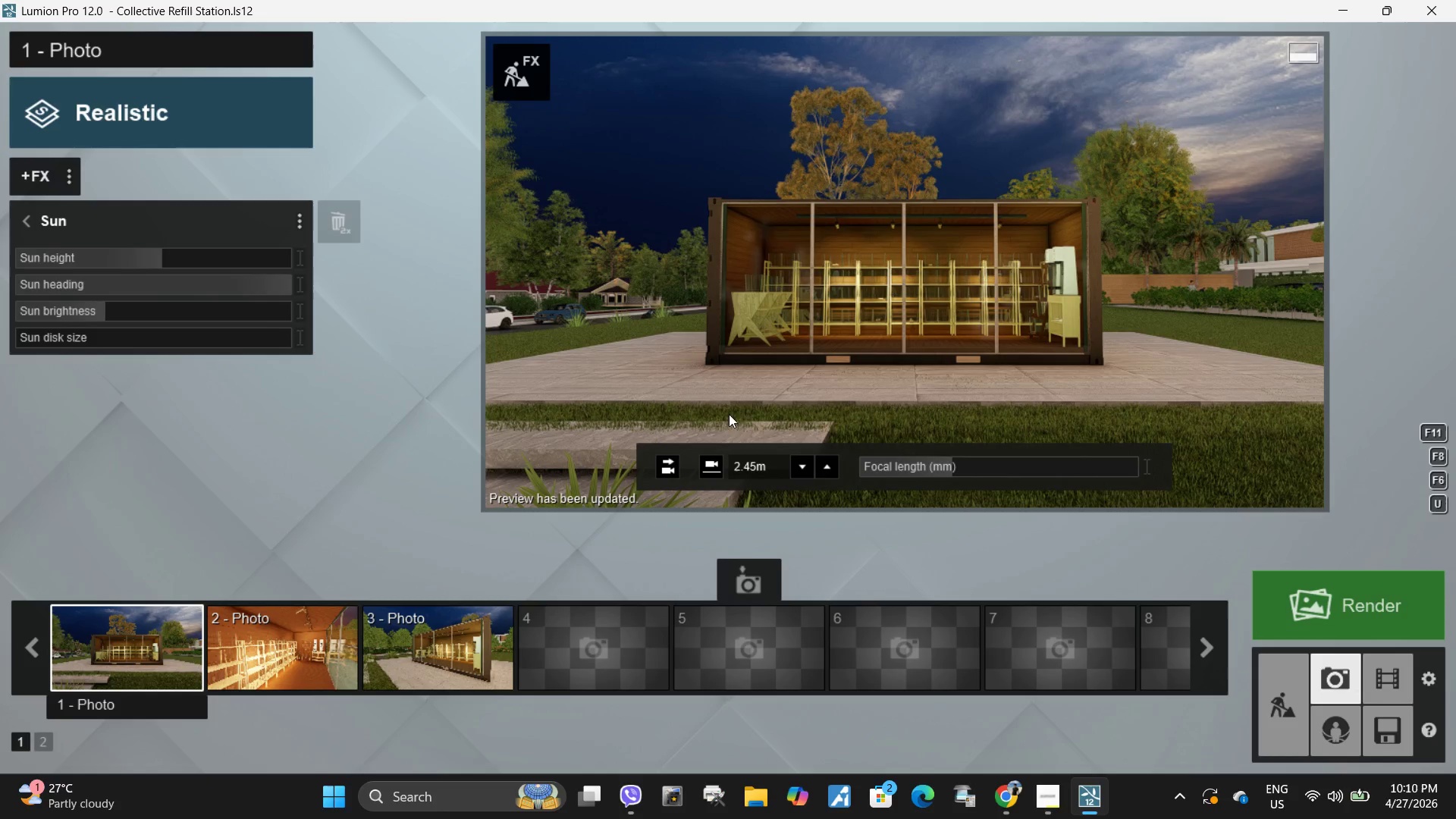 
left_click([297, 650])
 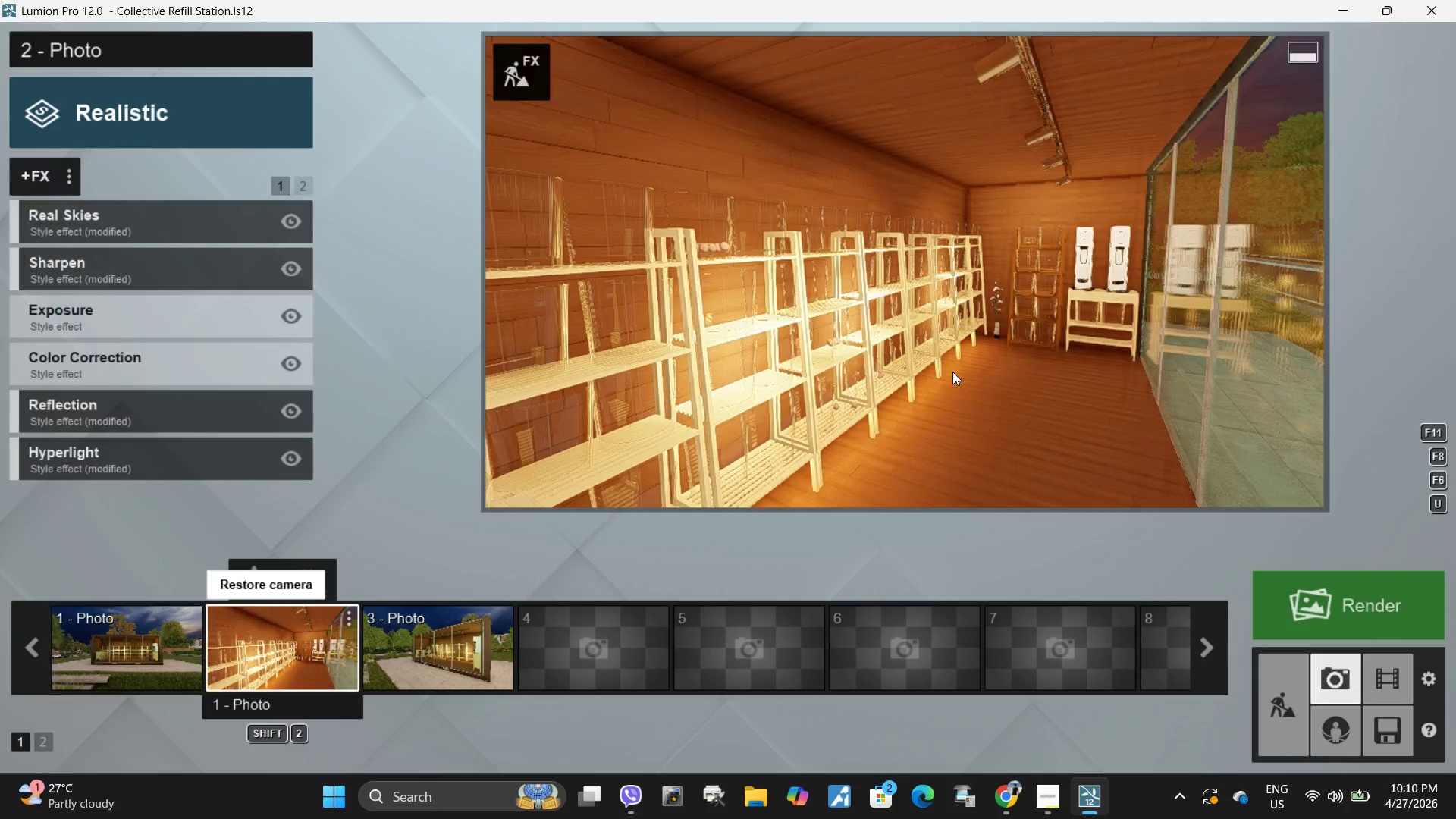 
double_click([944, 371])
 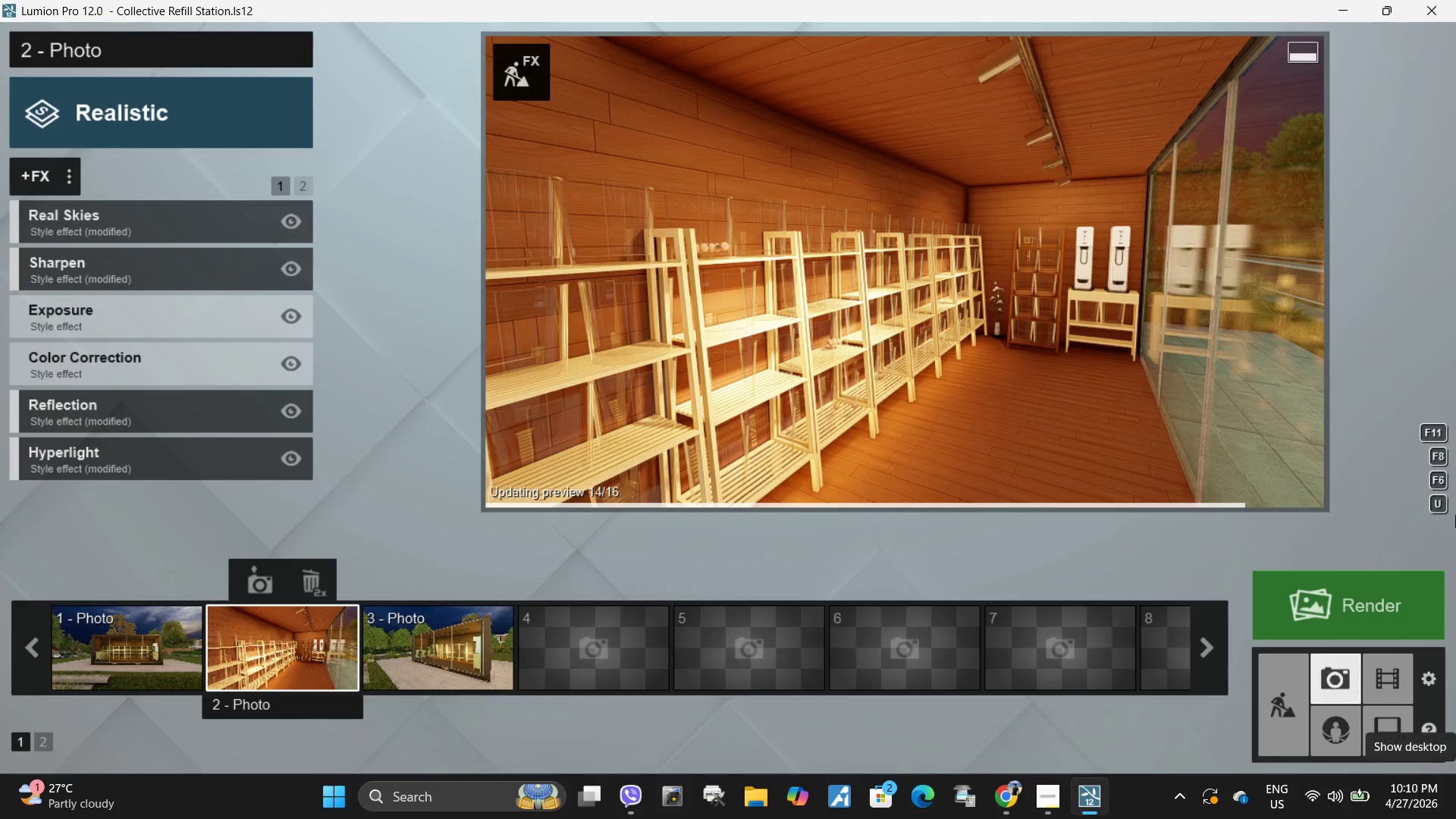 
left_click([1039, 788])